 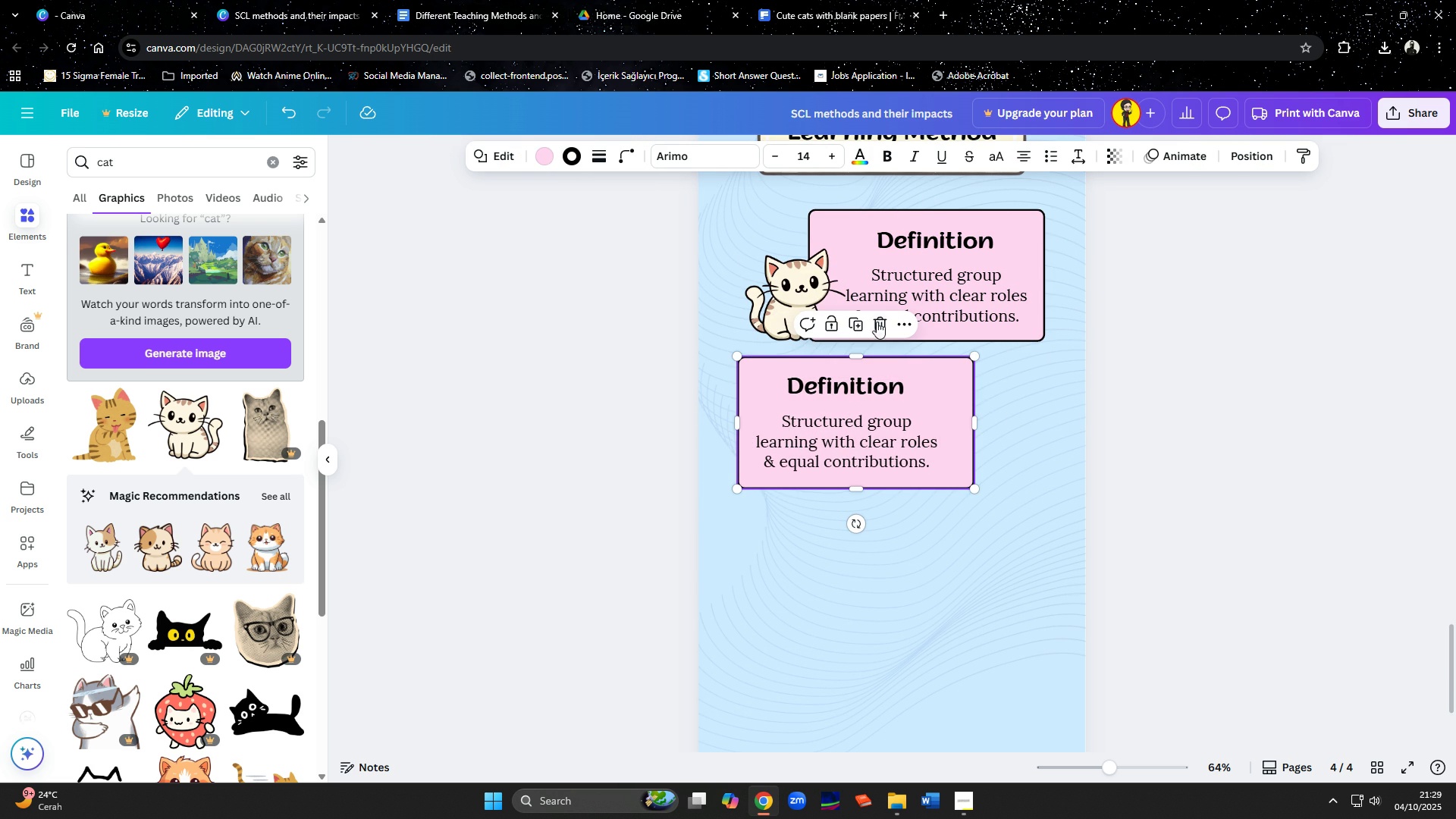 
left_click([548, 162])
 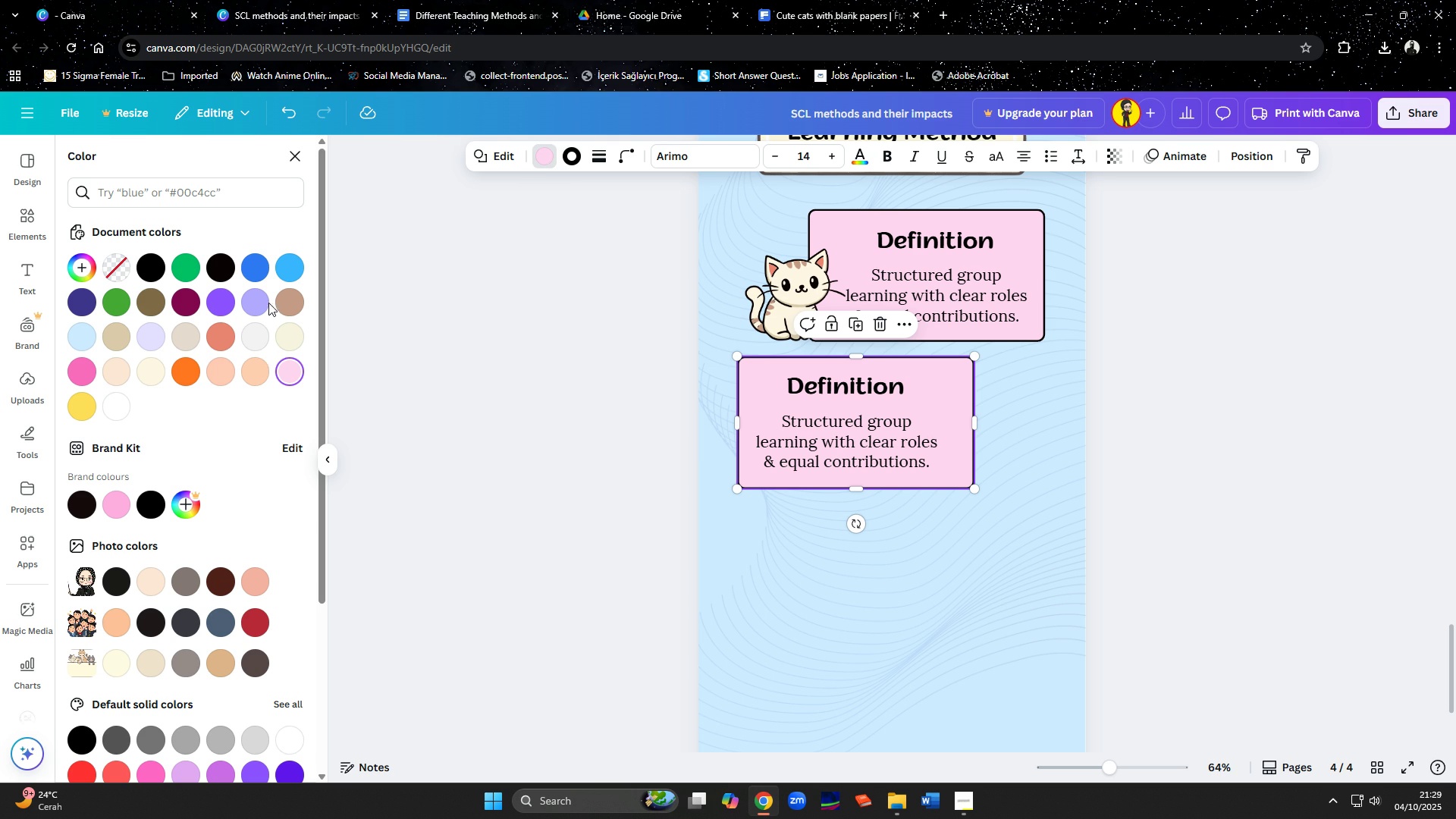 
left_click([254, 303])
 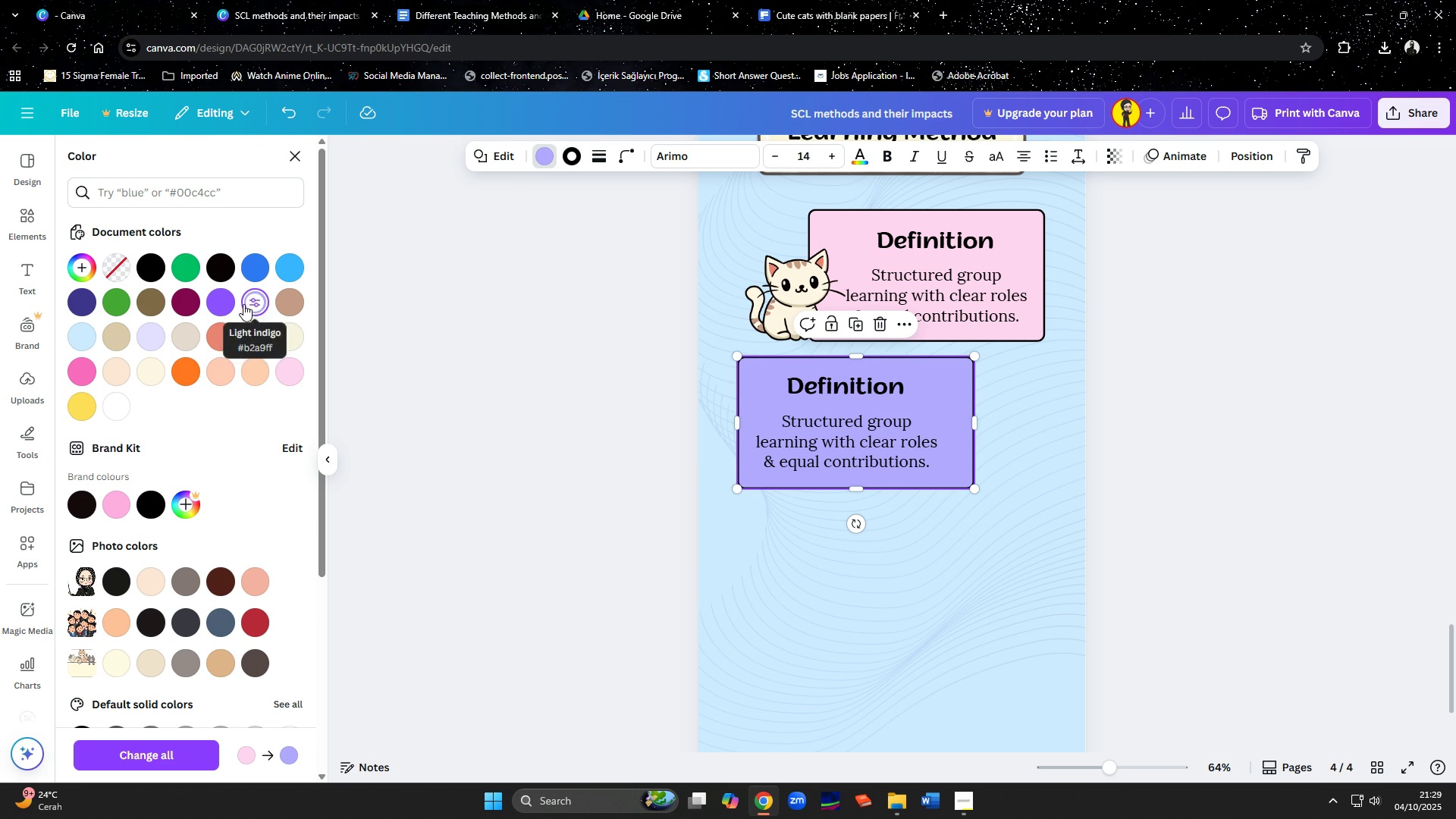 
left_click([250, 303])
 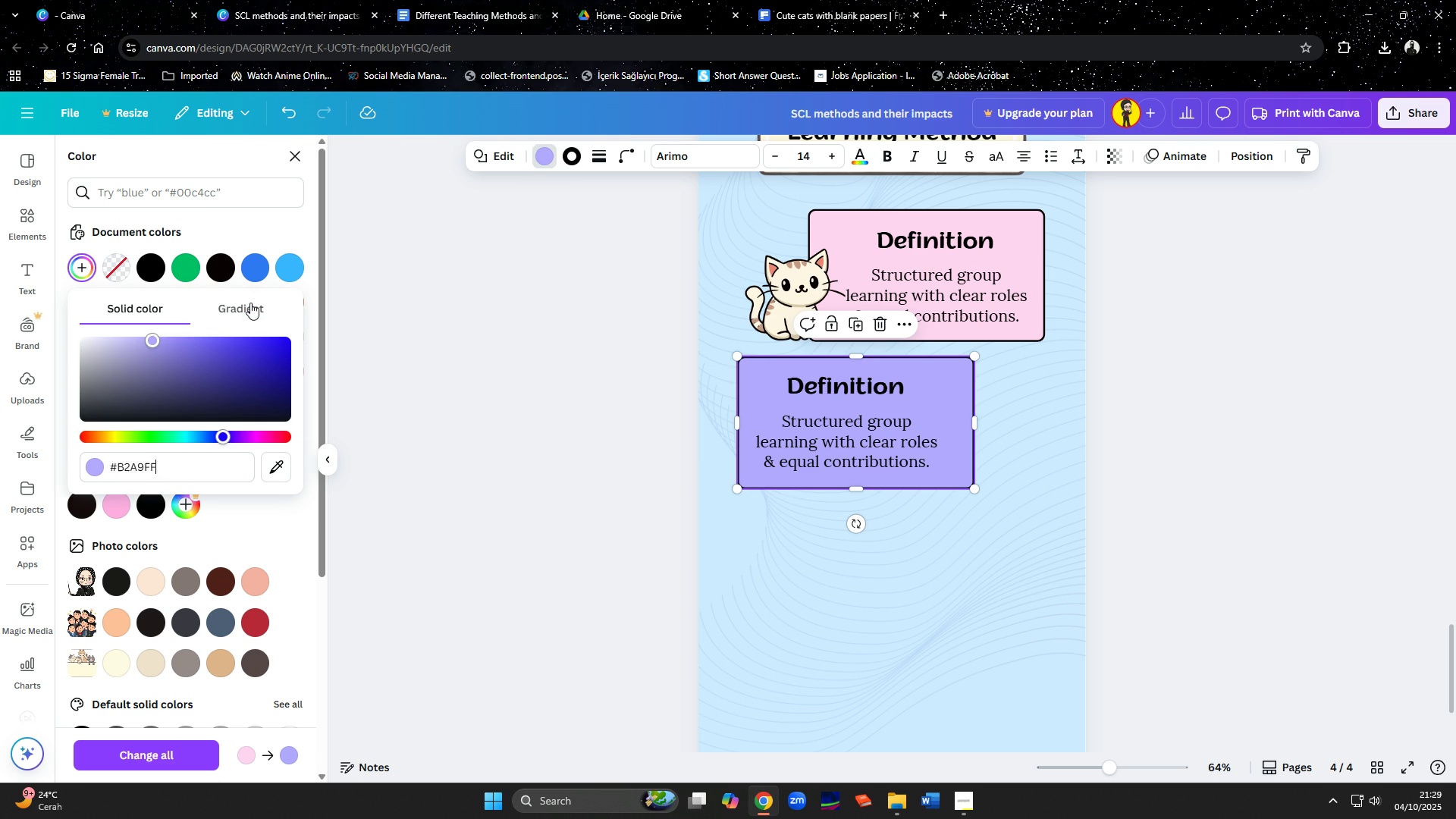 
left_click([250, 303])